 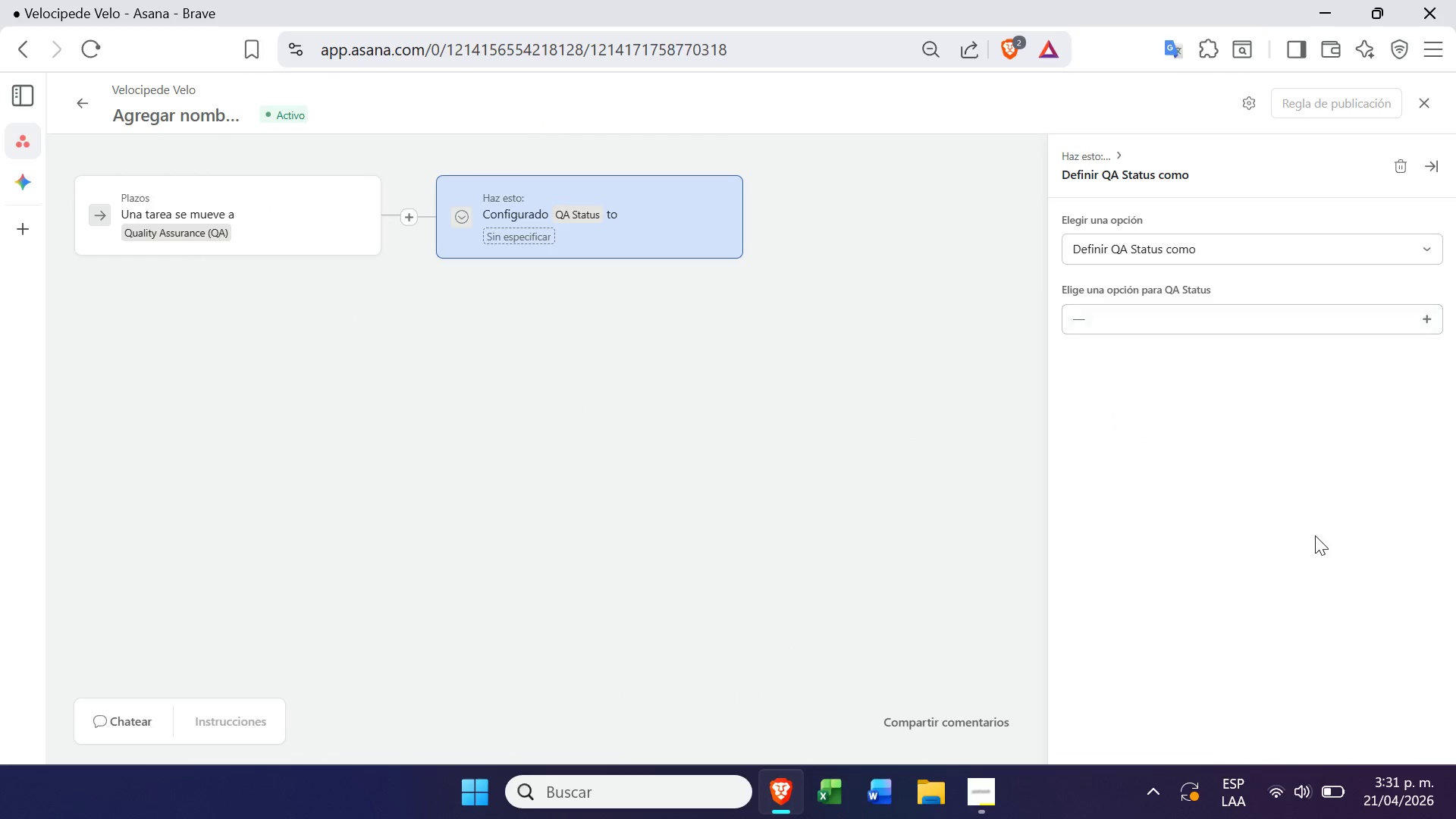 
left_click([1104, 332])
 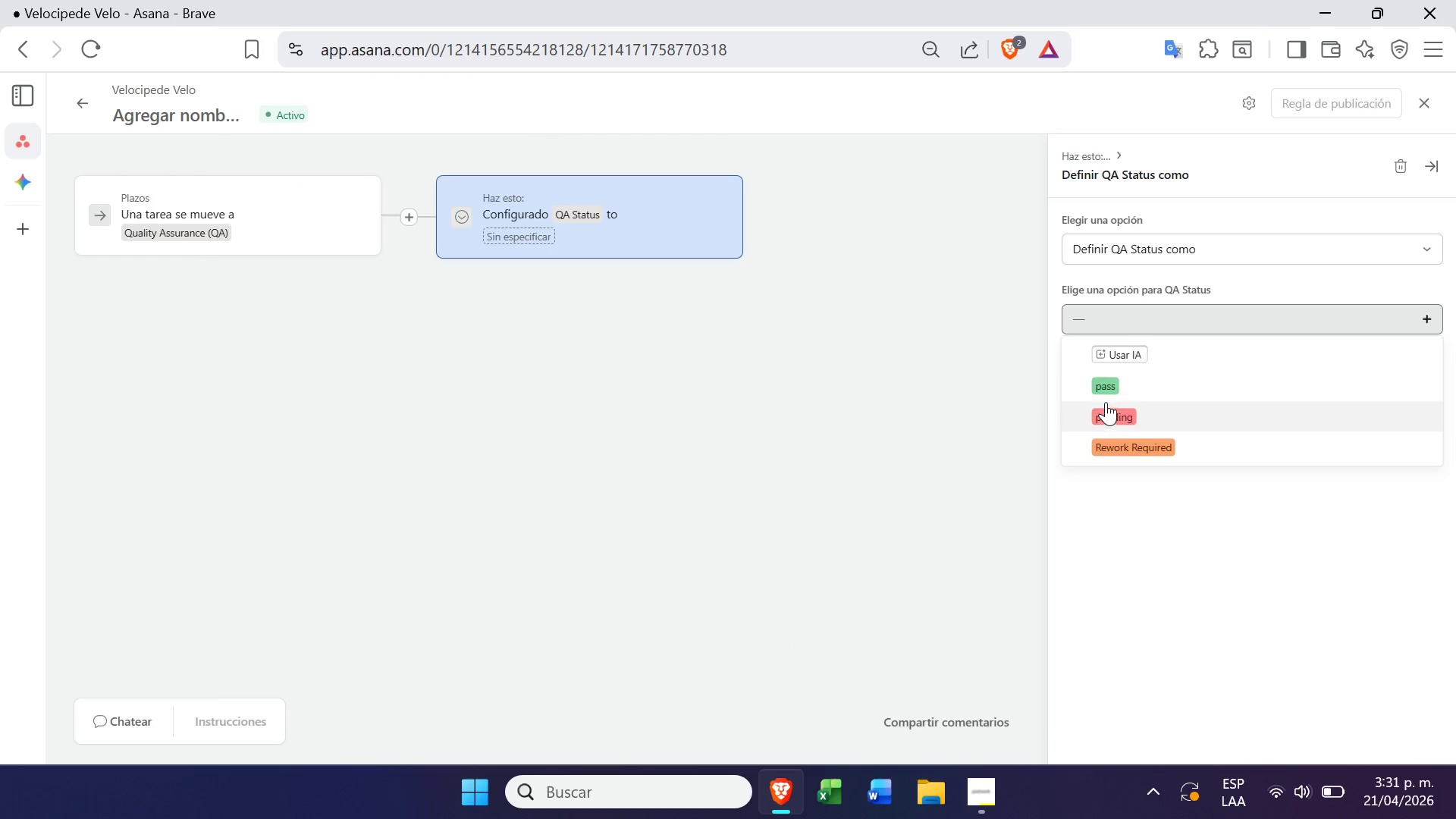 
left_click([1109, 416])
 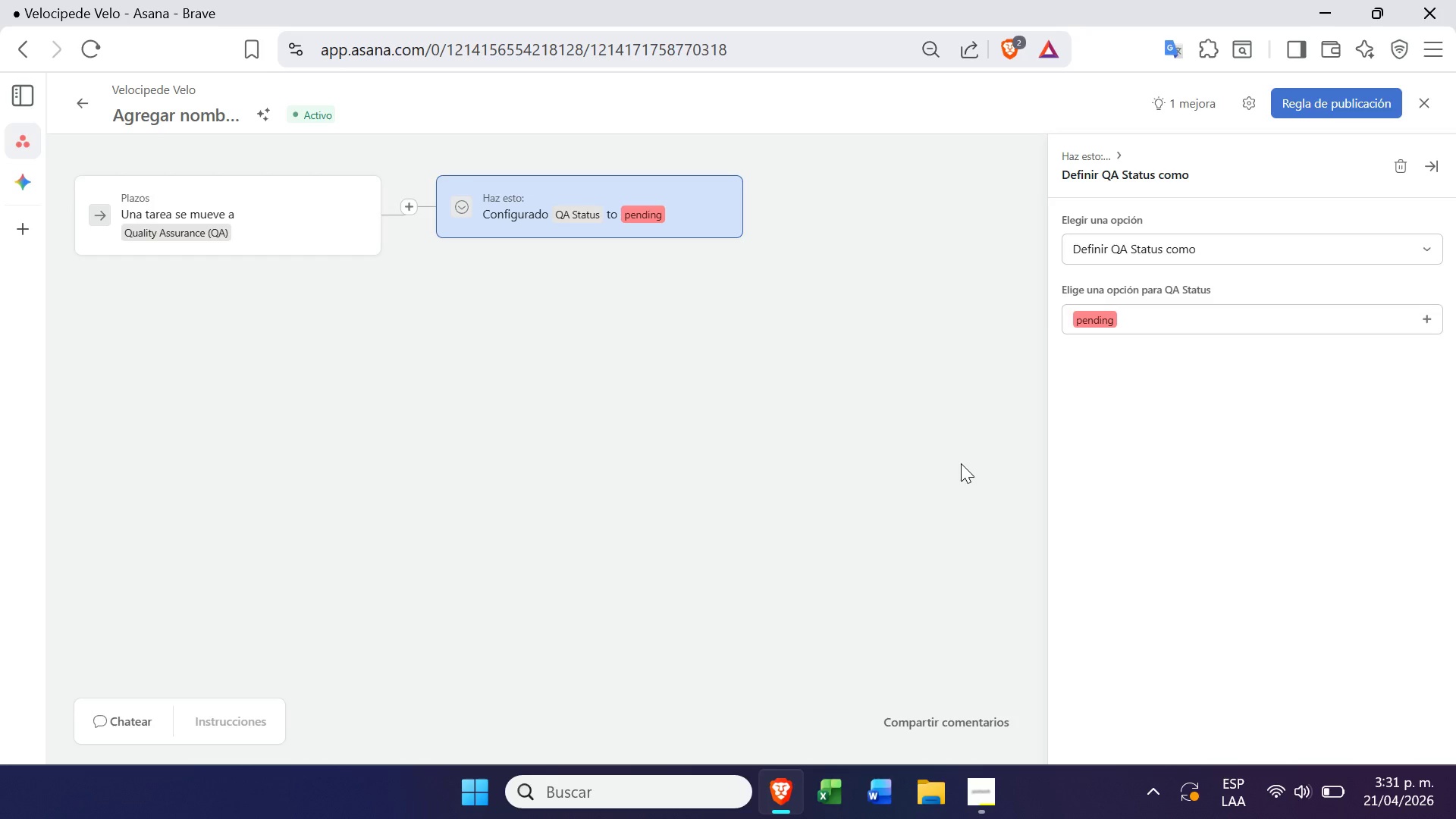 
wait(6.48)
 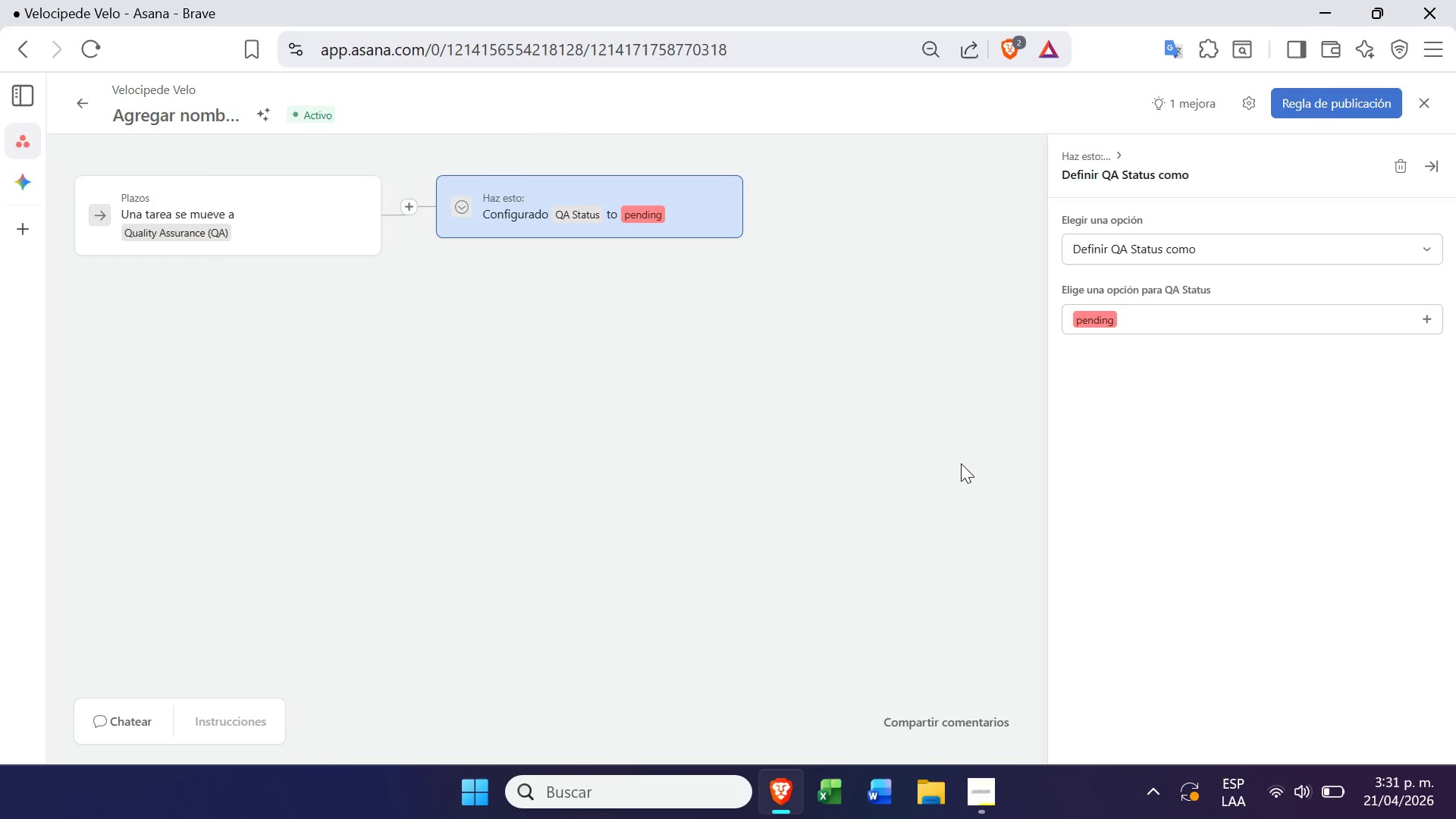 
left_click([943, 457])
 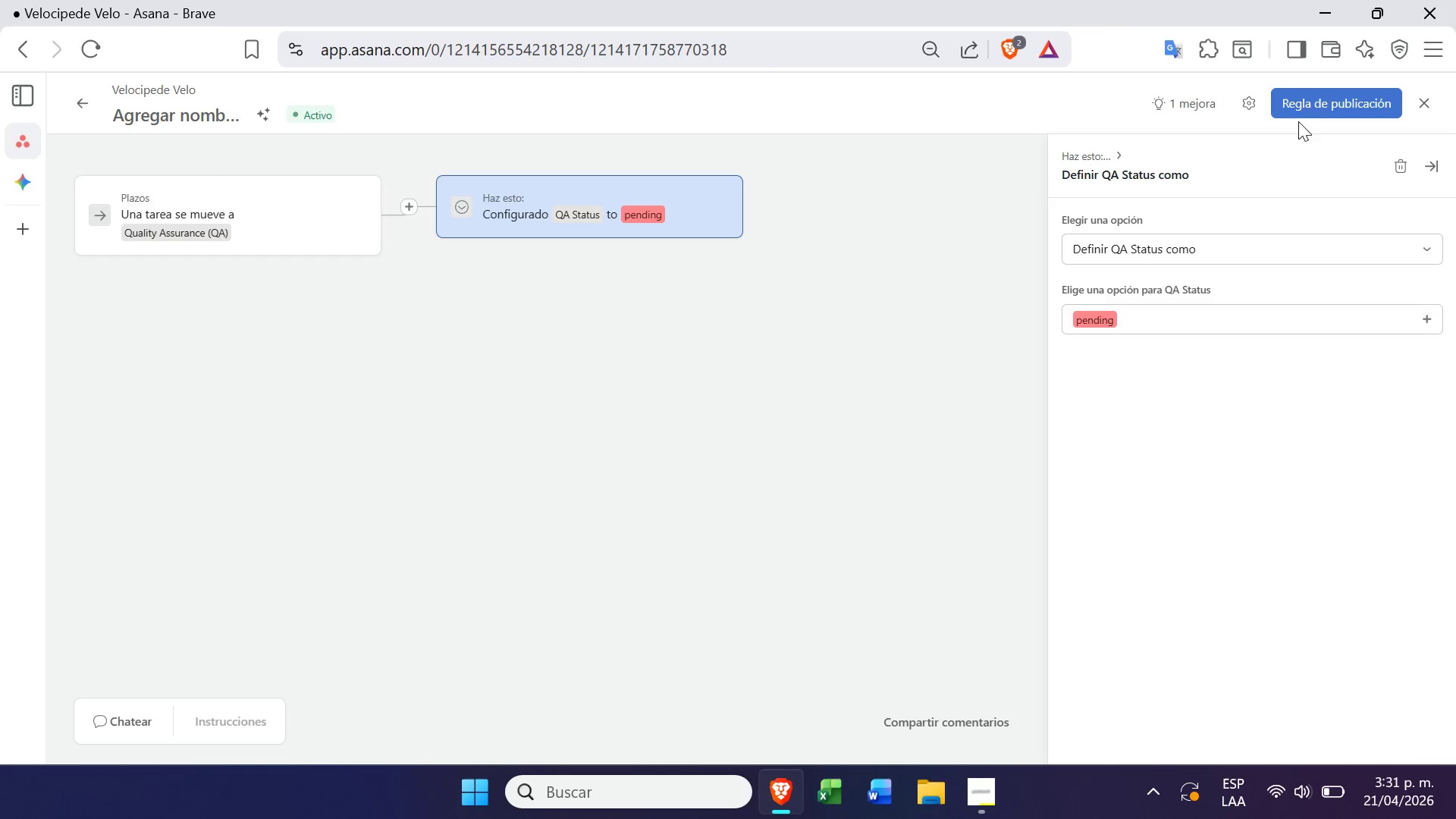 
left_click([1309, 108])
 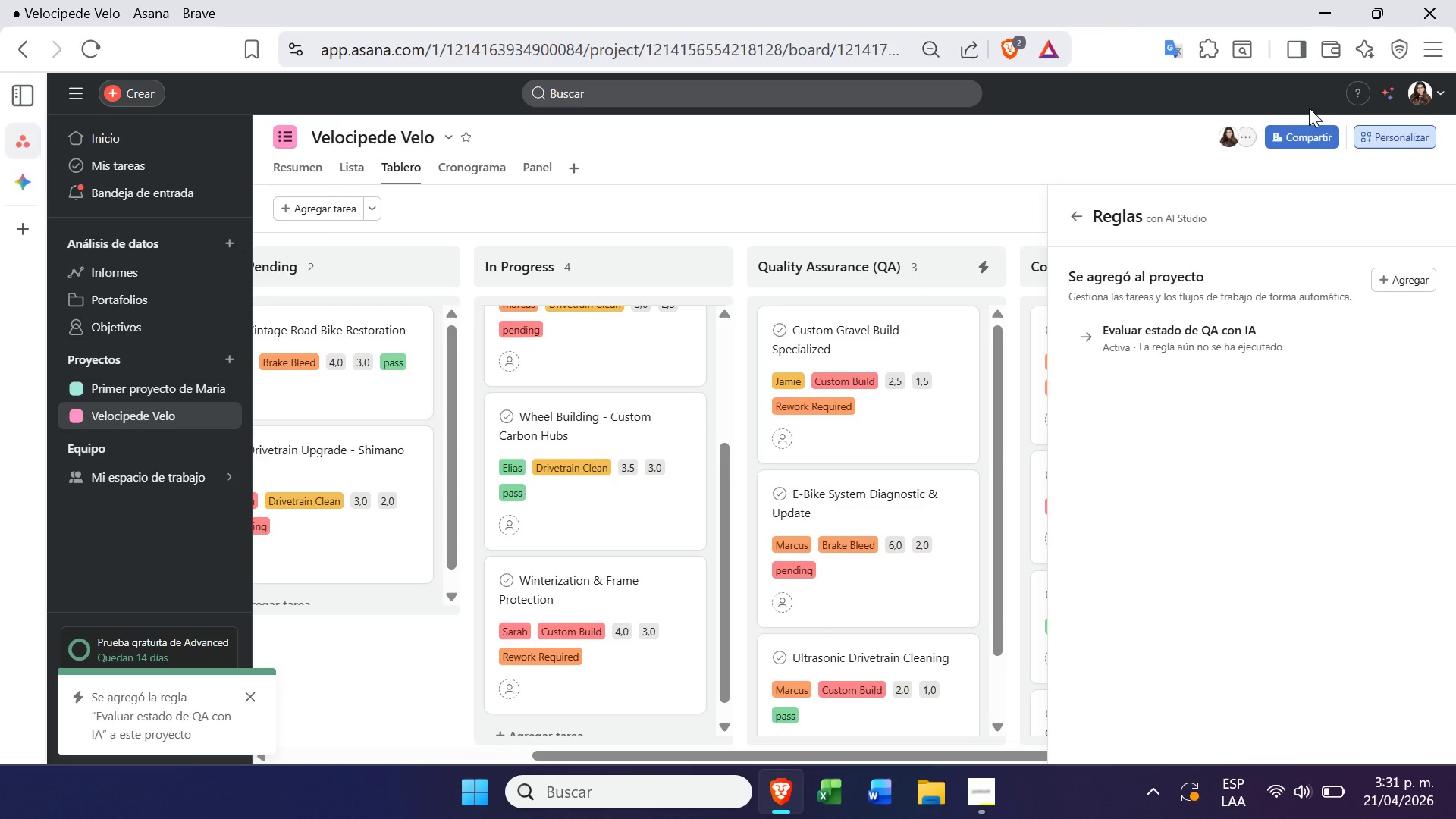 
wait(11.62)
 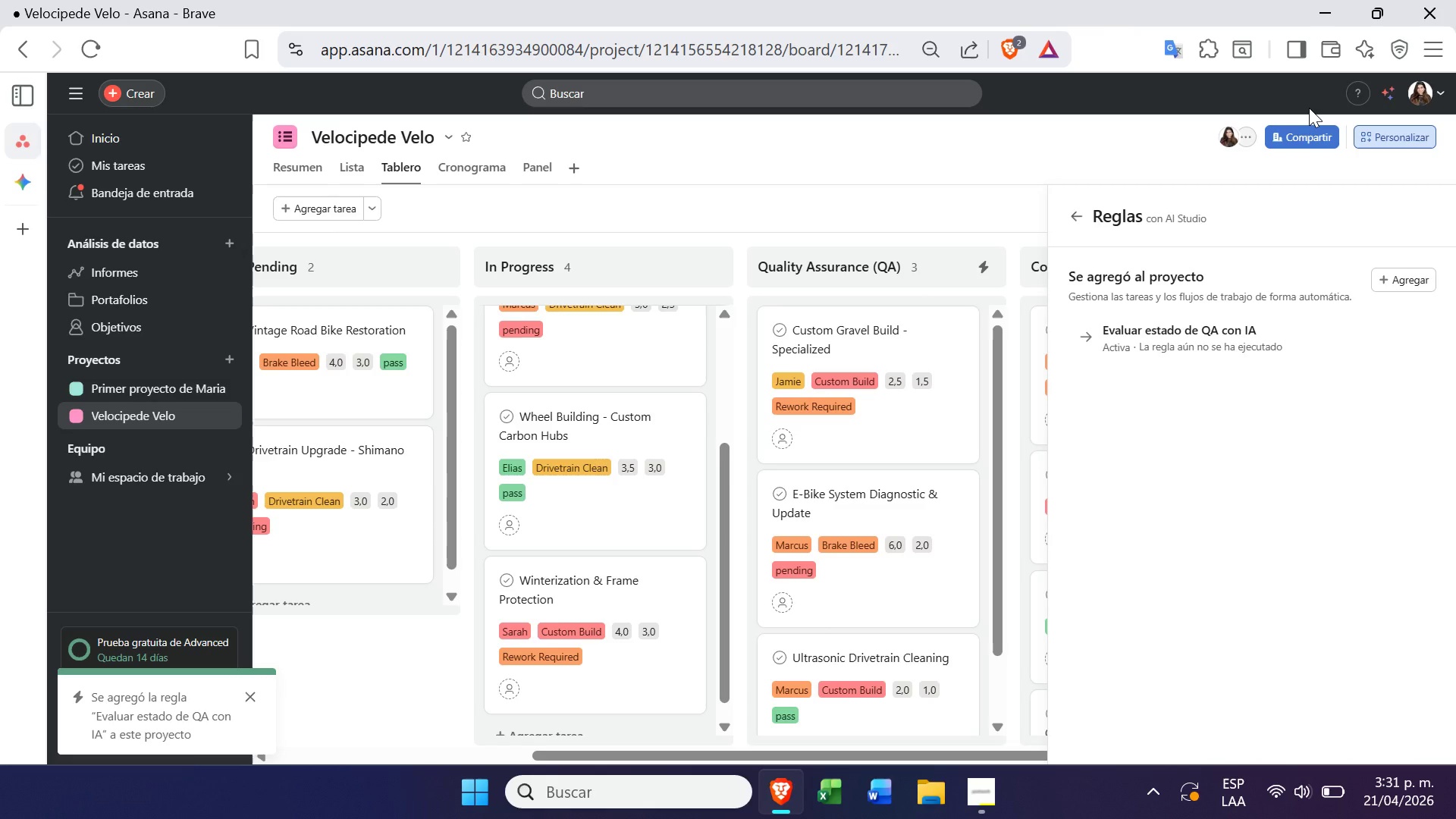 
left_click([968, 777])